 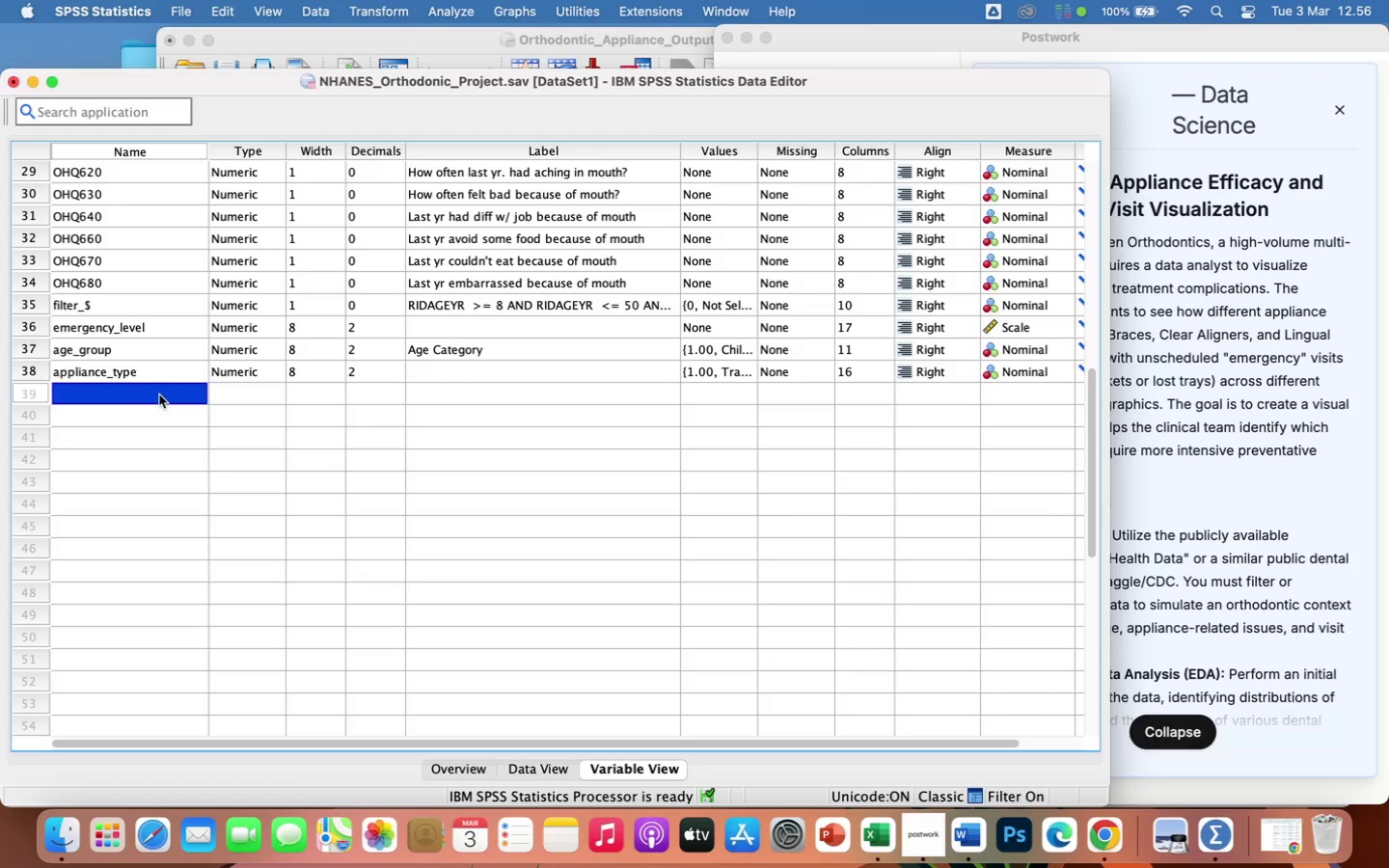 
left_click([21, 370])
 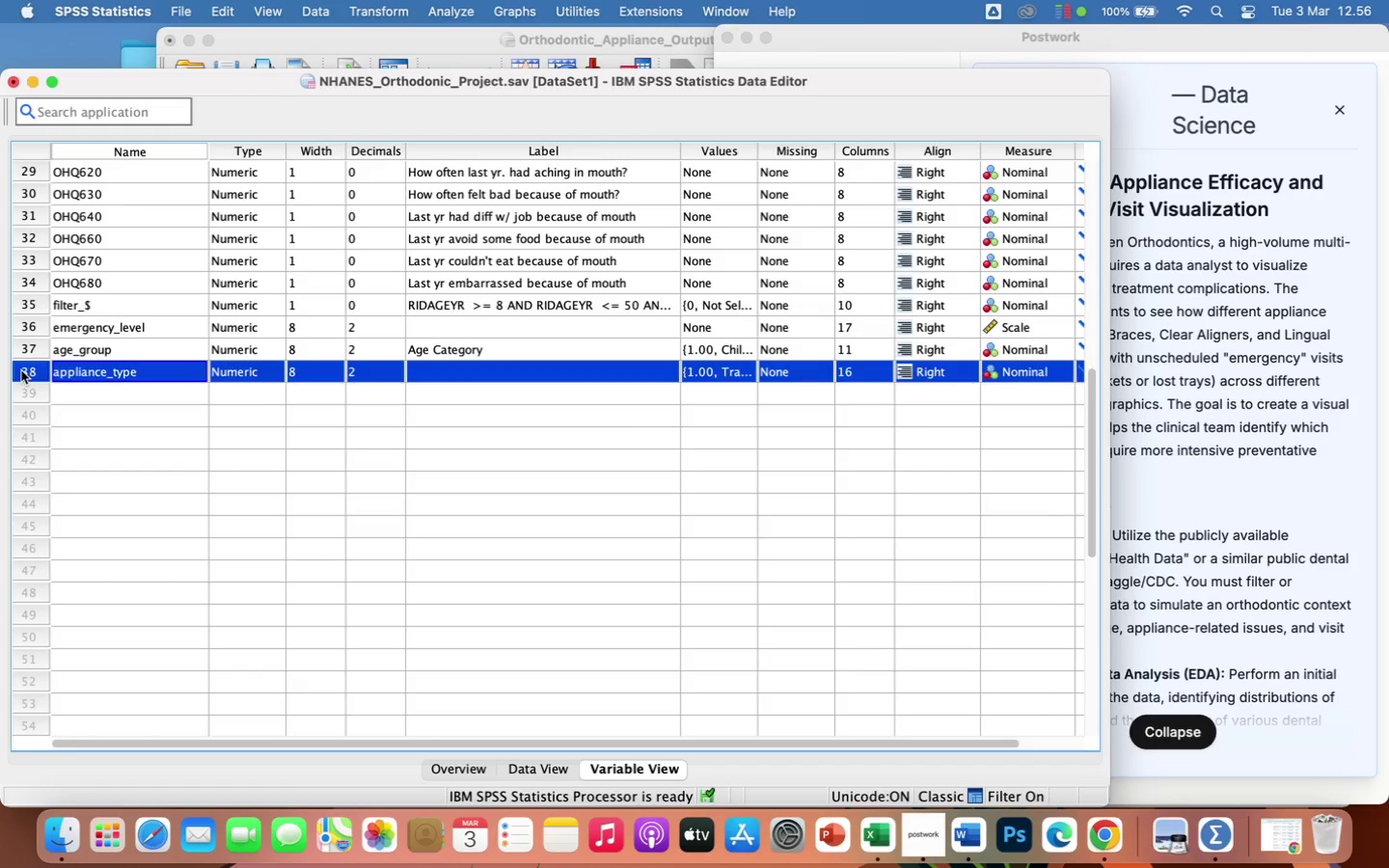 
right_click([21, 370])
 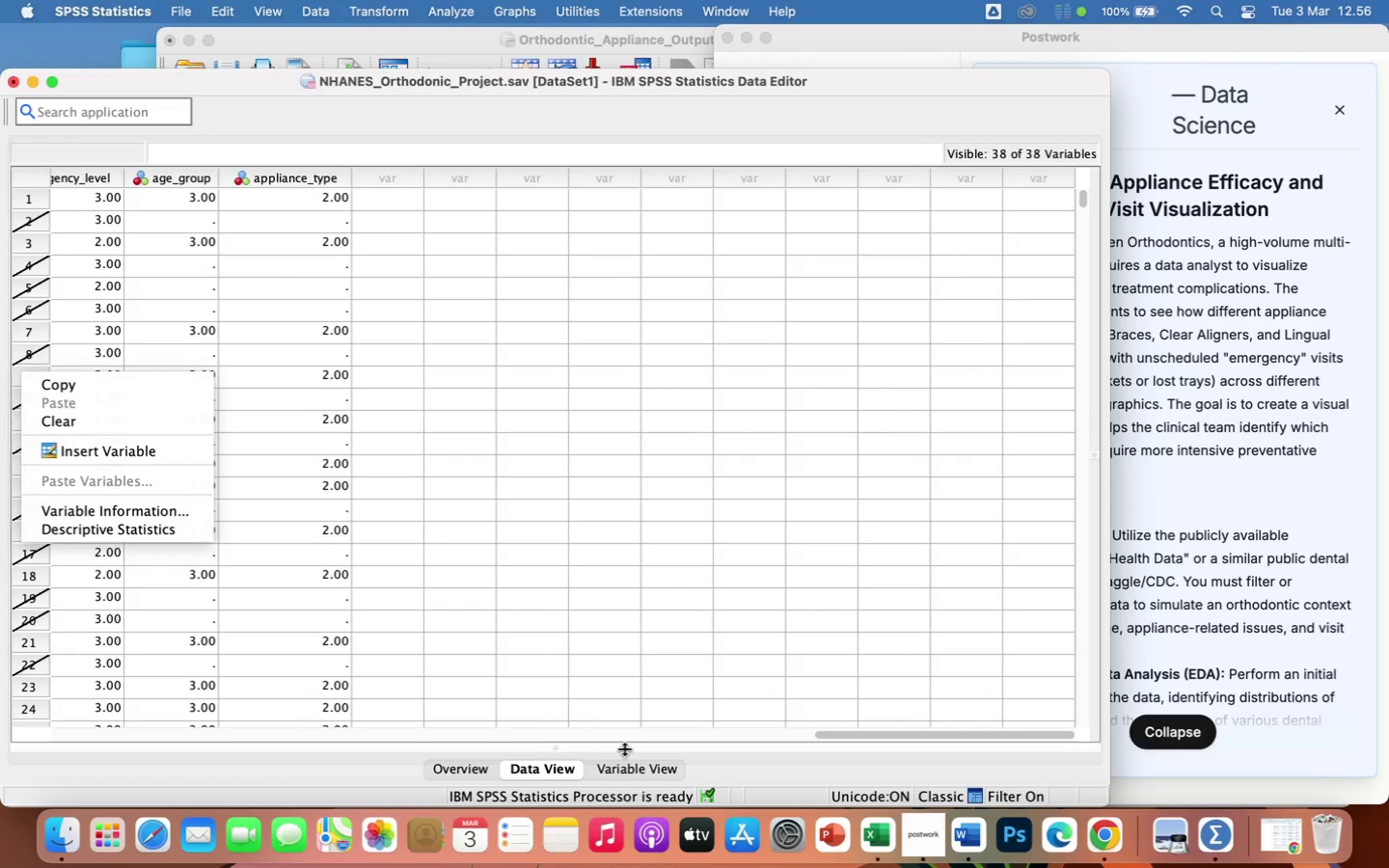 
left_click([640, 774])
 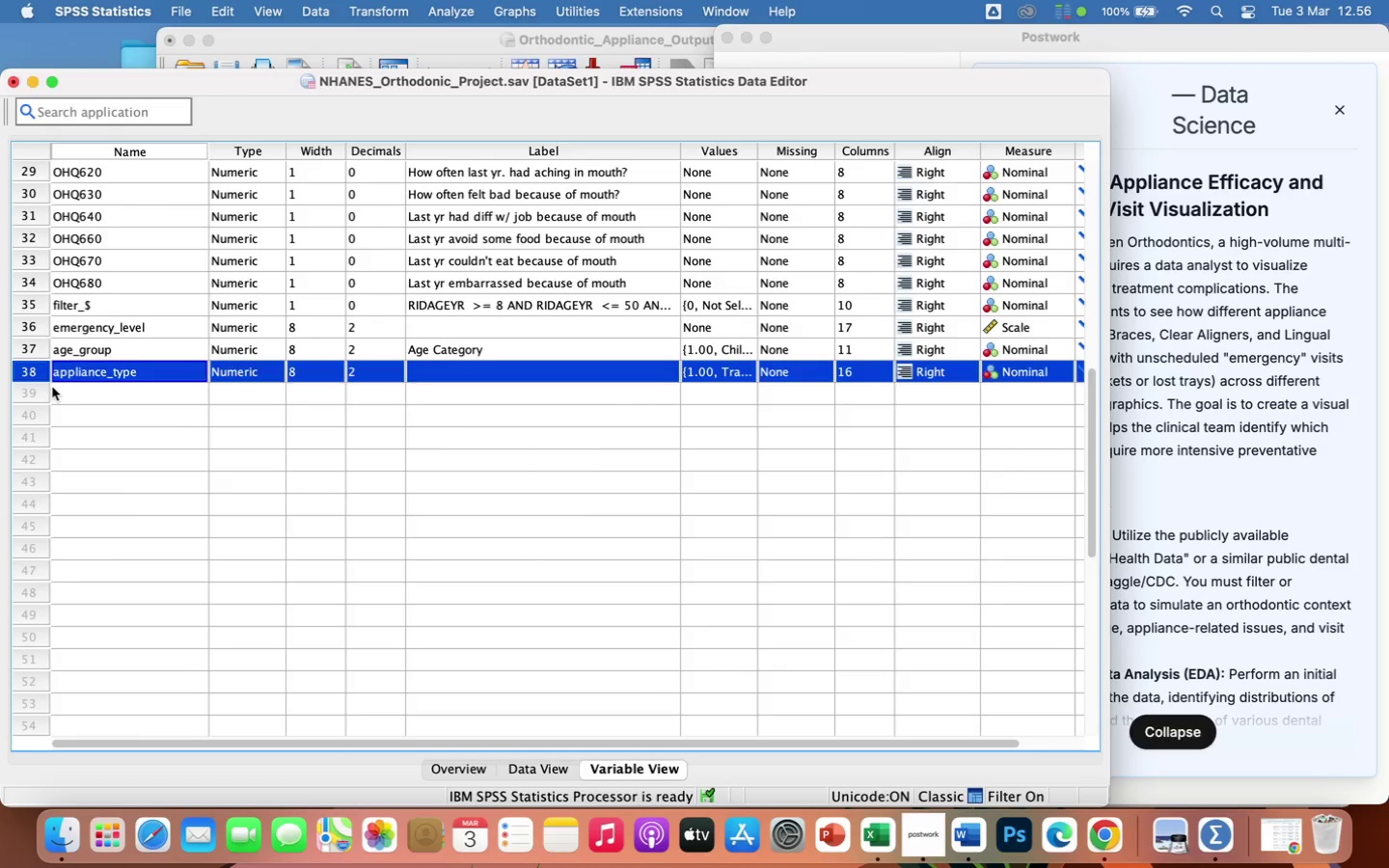 
left_click([41, 367])
 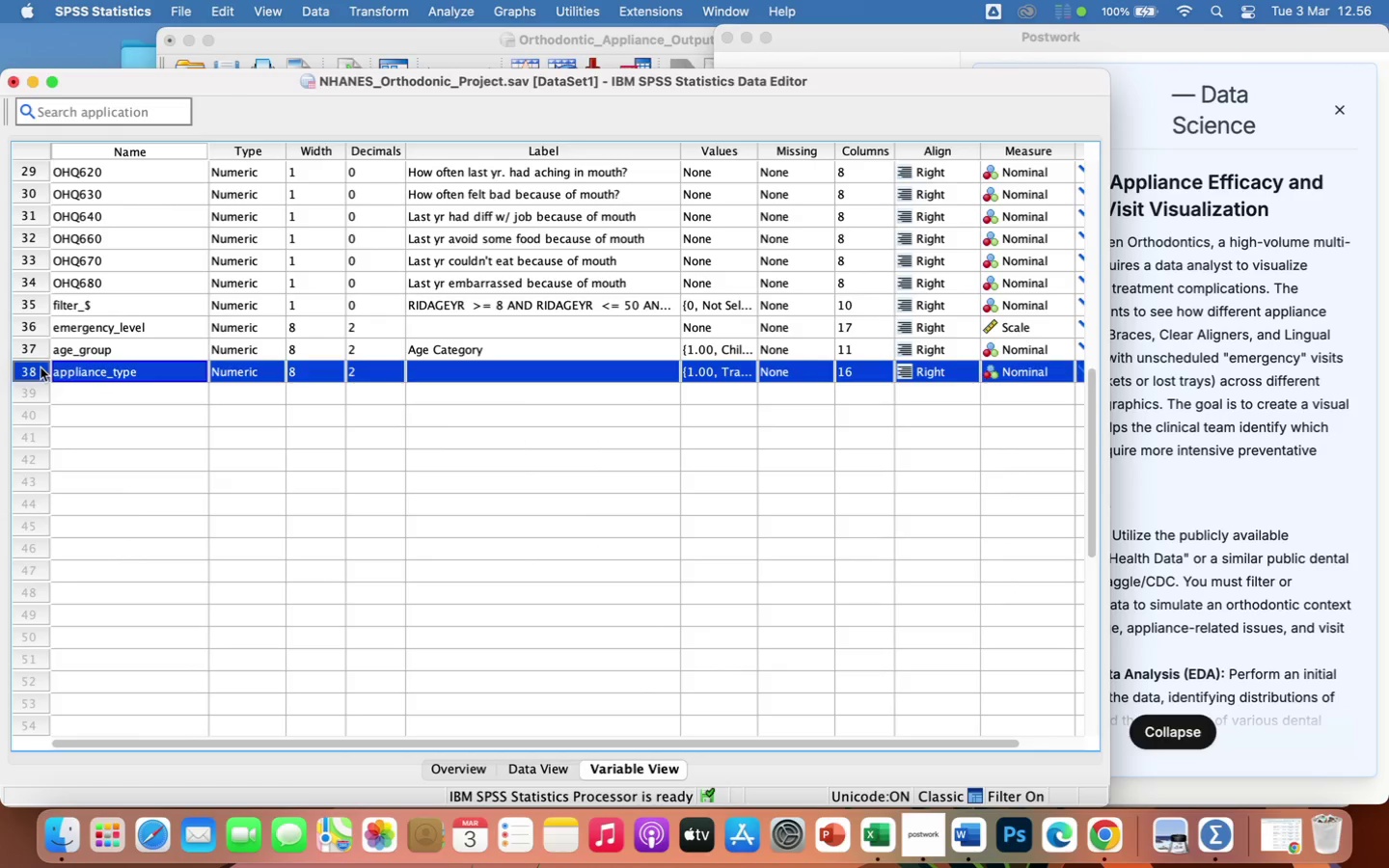 
right_click([41, 367])
 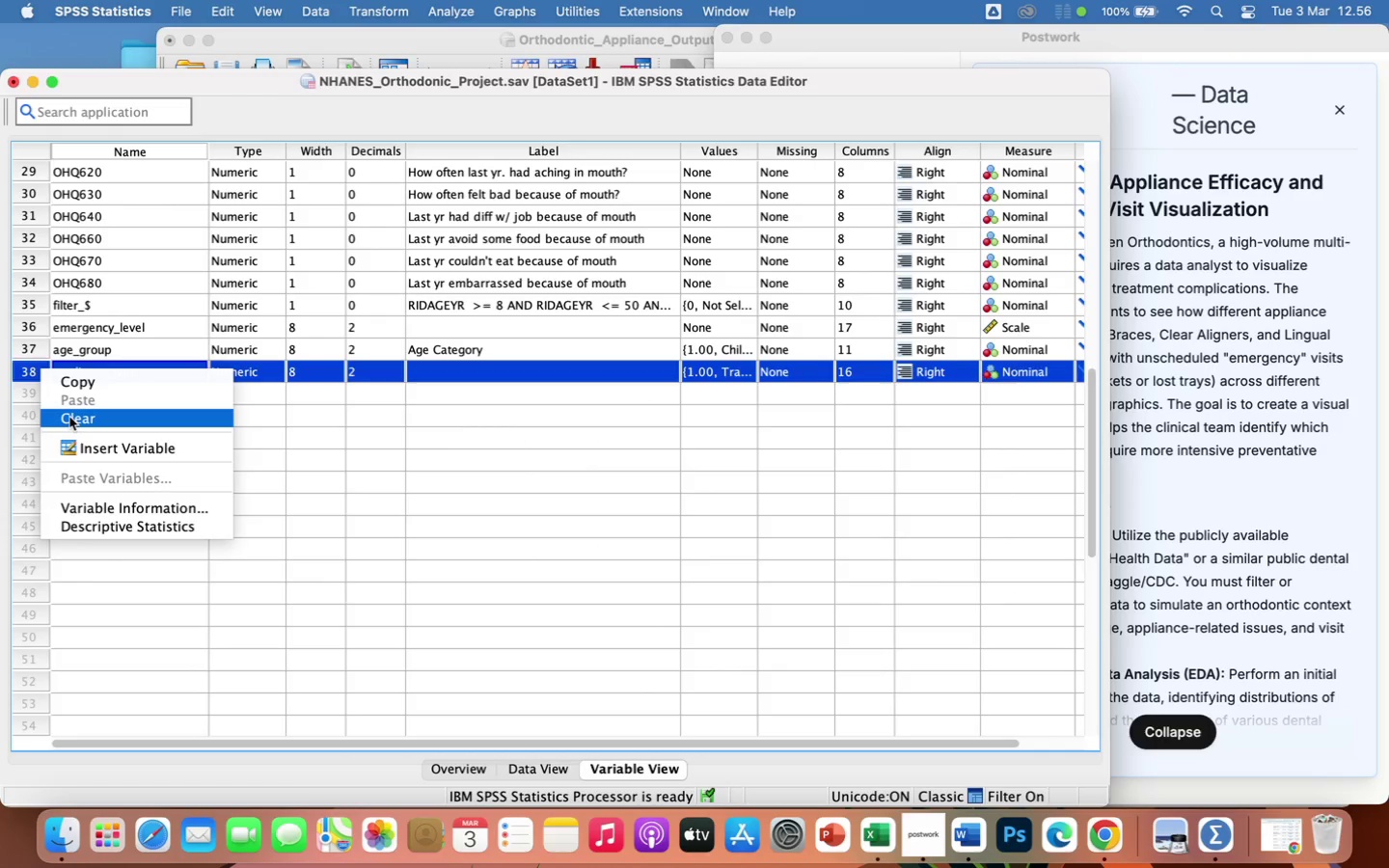 
left_click([69, 417])
 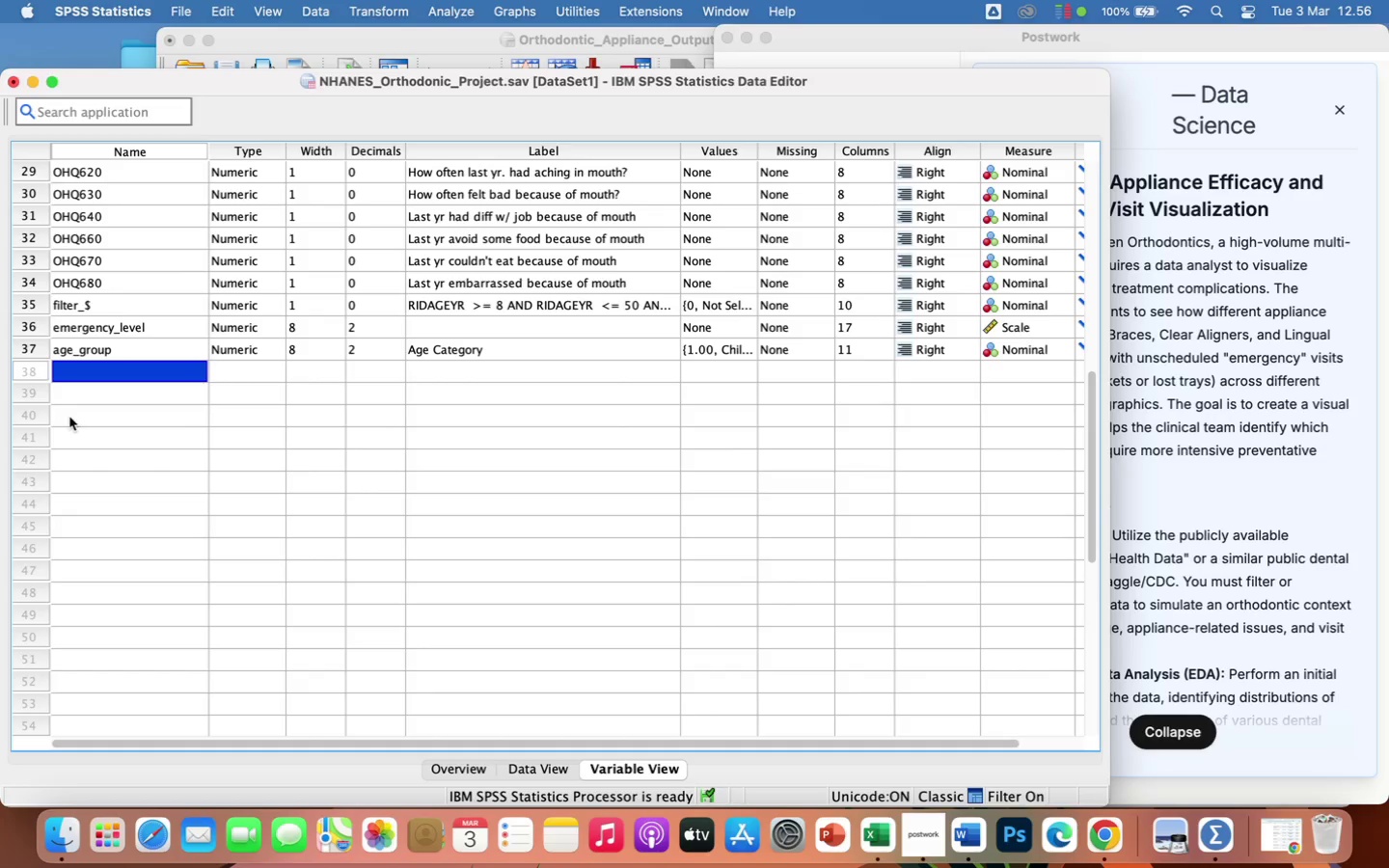 
wait(16.72)
 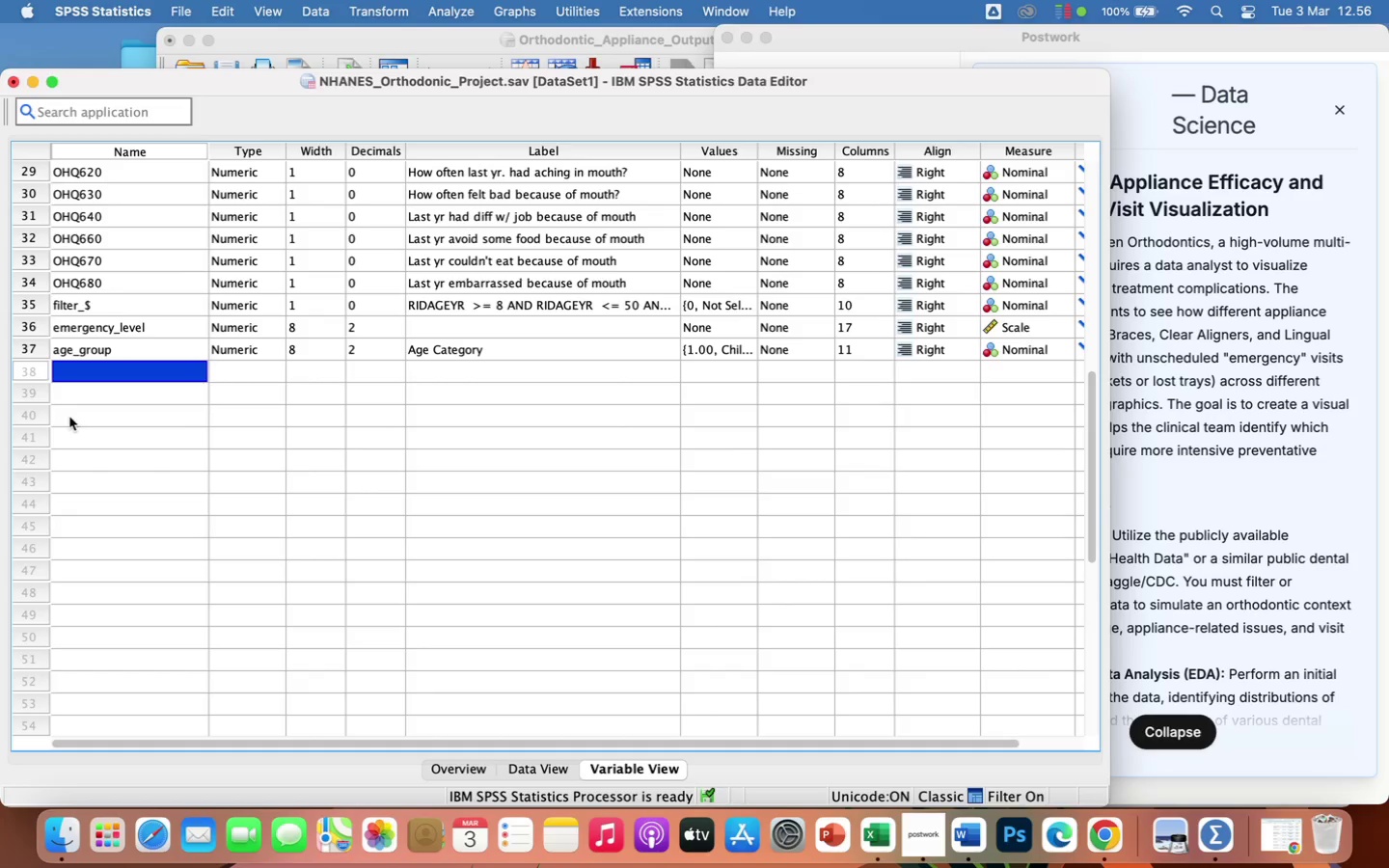 
left_click([1226, 502])